 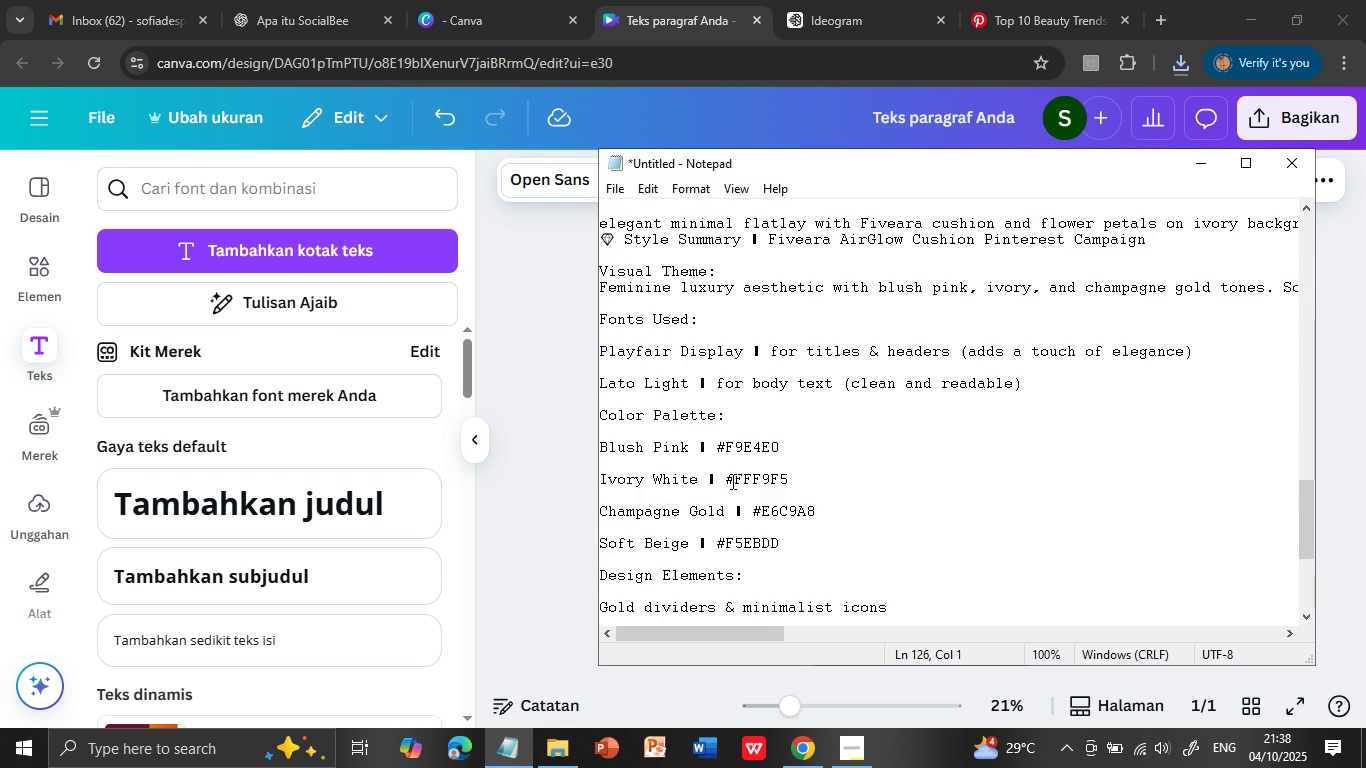 
scroll: coordinate [732, 478], scroll_direction: up, amount: 47.0
 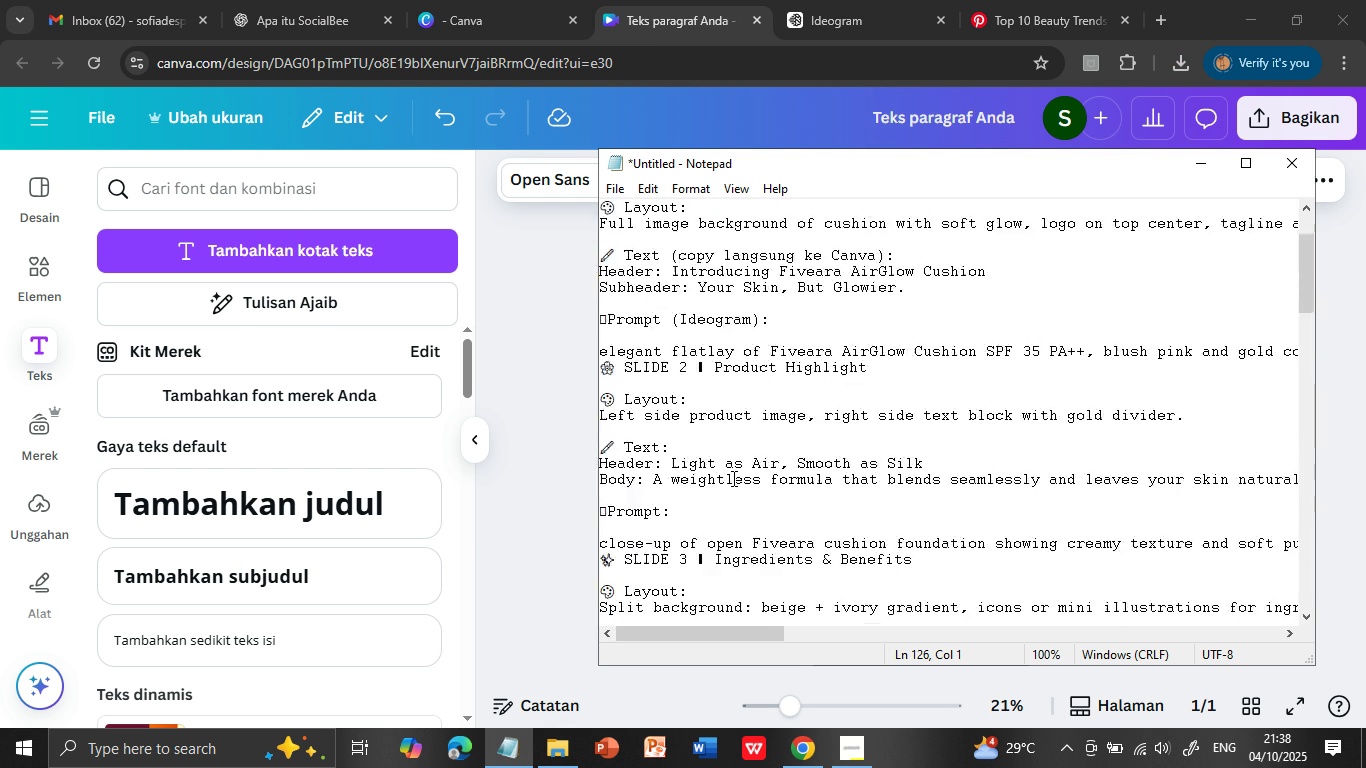 
scroll: coordinate [732, 478], scroll_direction: down, amount: 38.0
 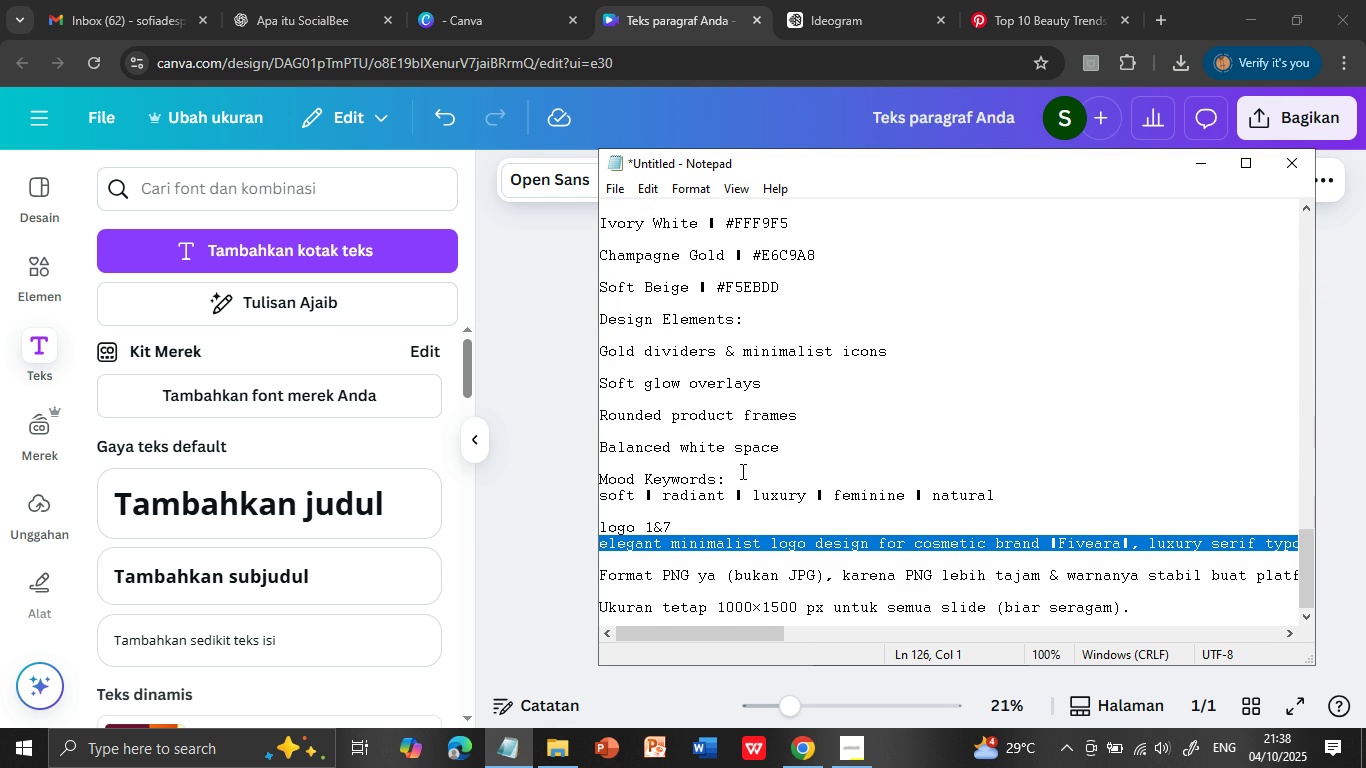 
scroll: coordinate [741, 471], scroll_direction: up, amount: 4.0
 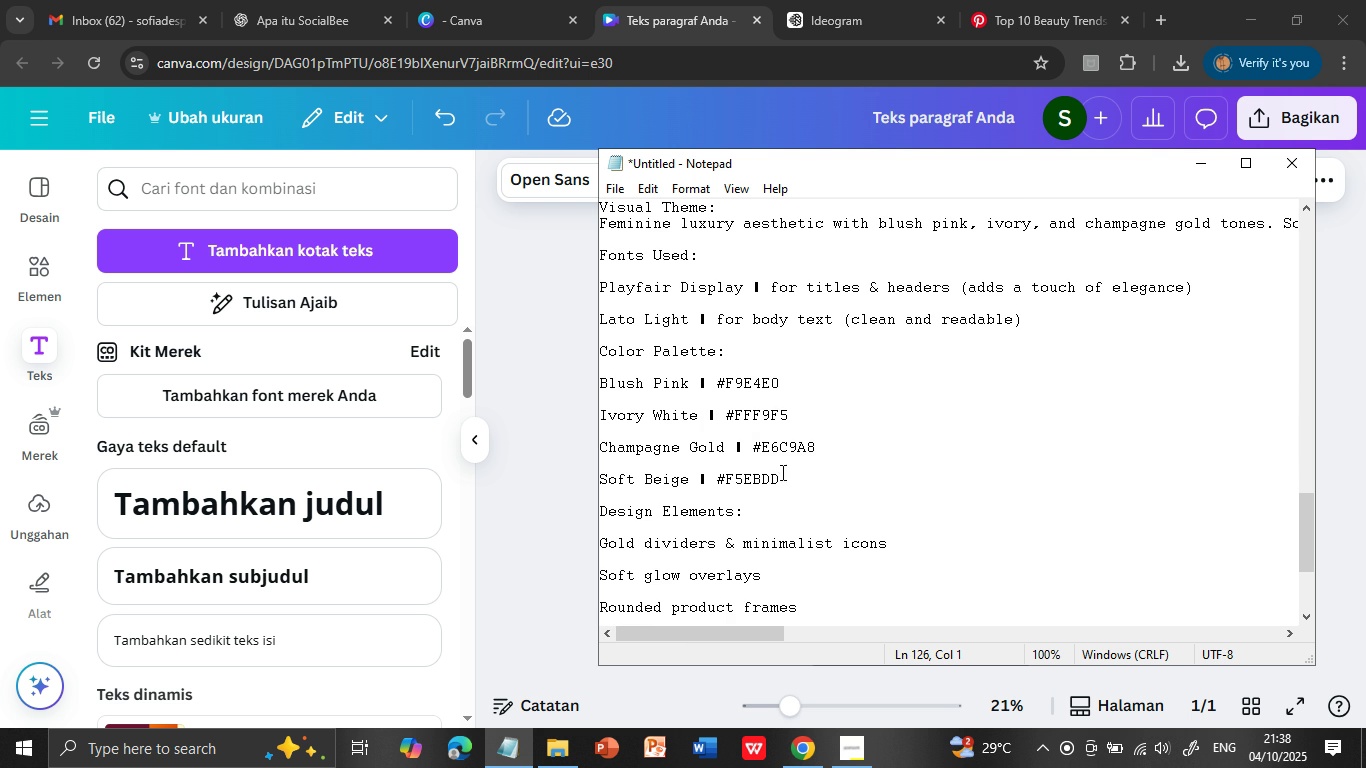 
mouse_move([821, 440])
 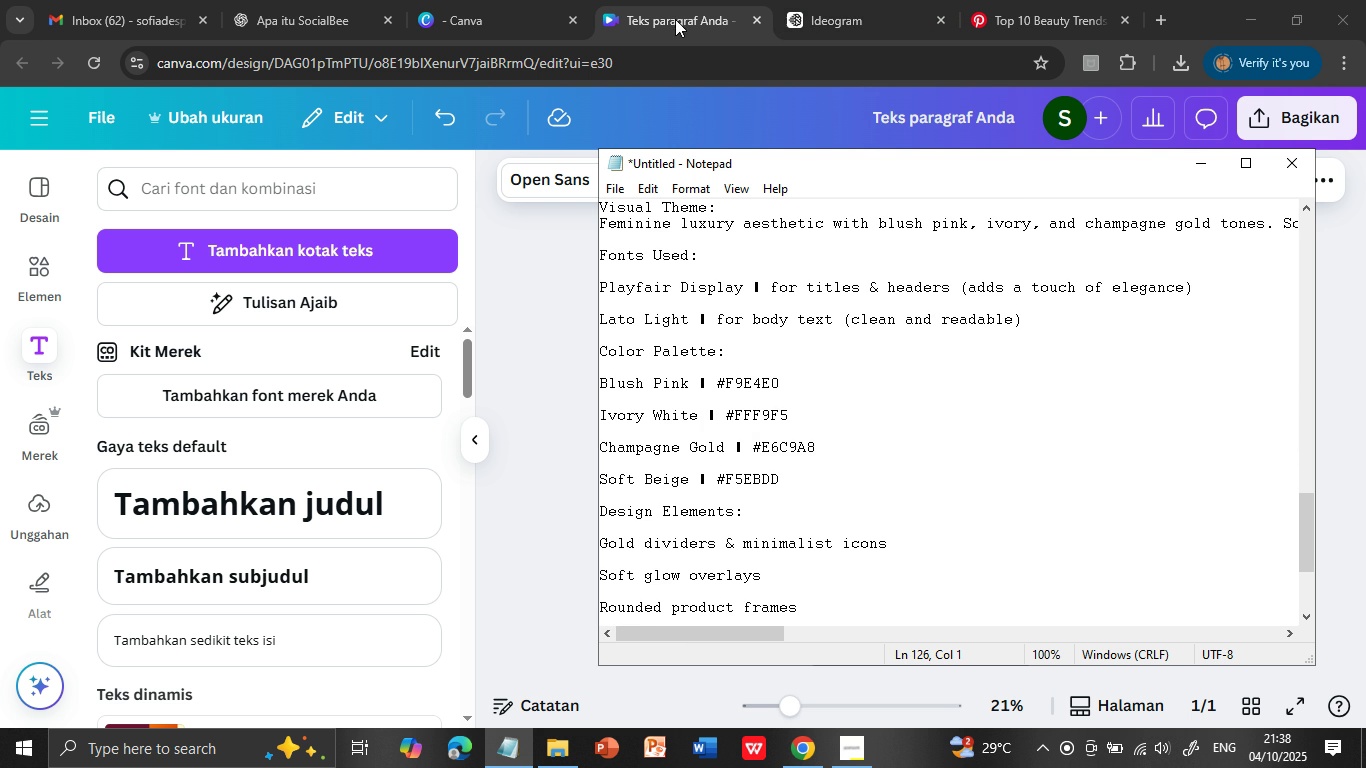 
left_click([674, 17])
 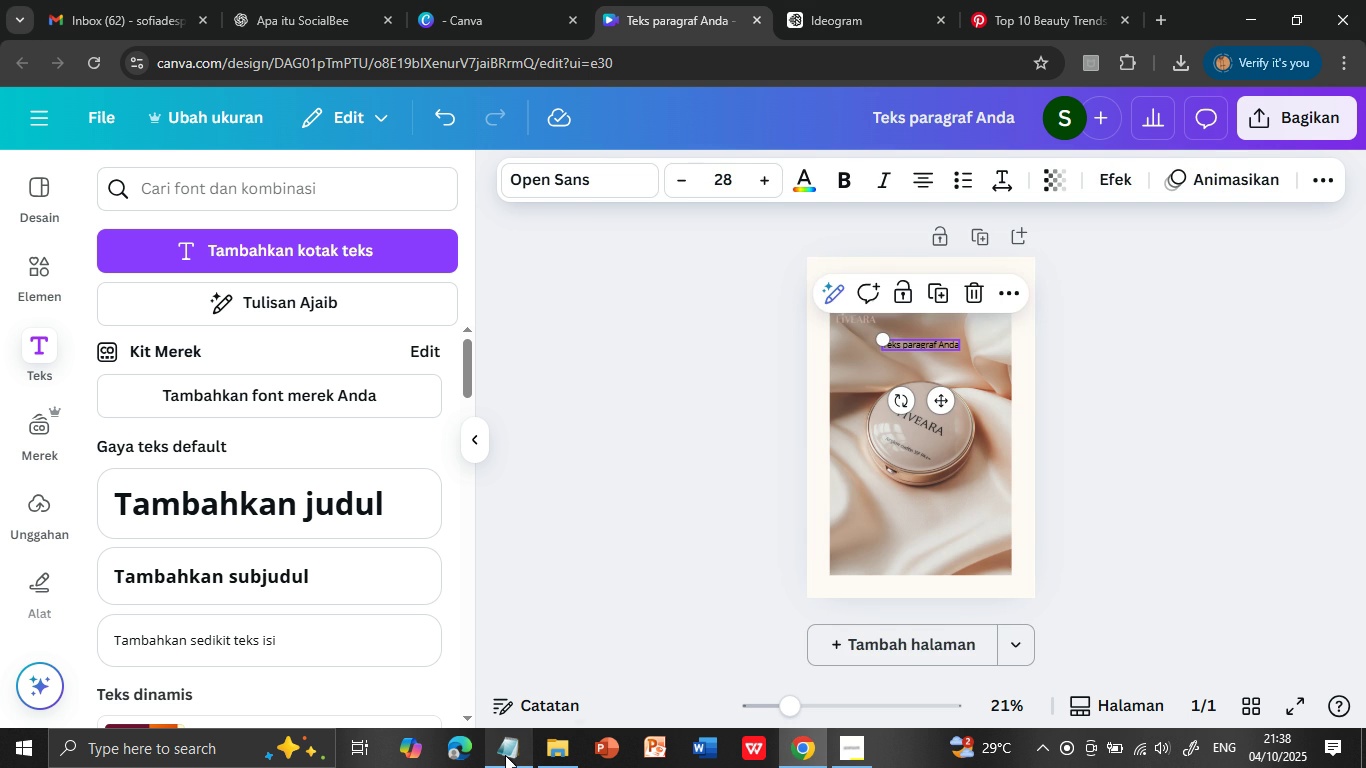 
left_click([504, 755])
 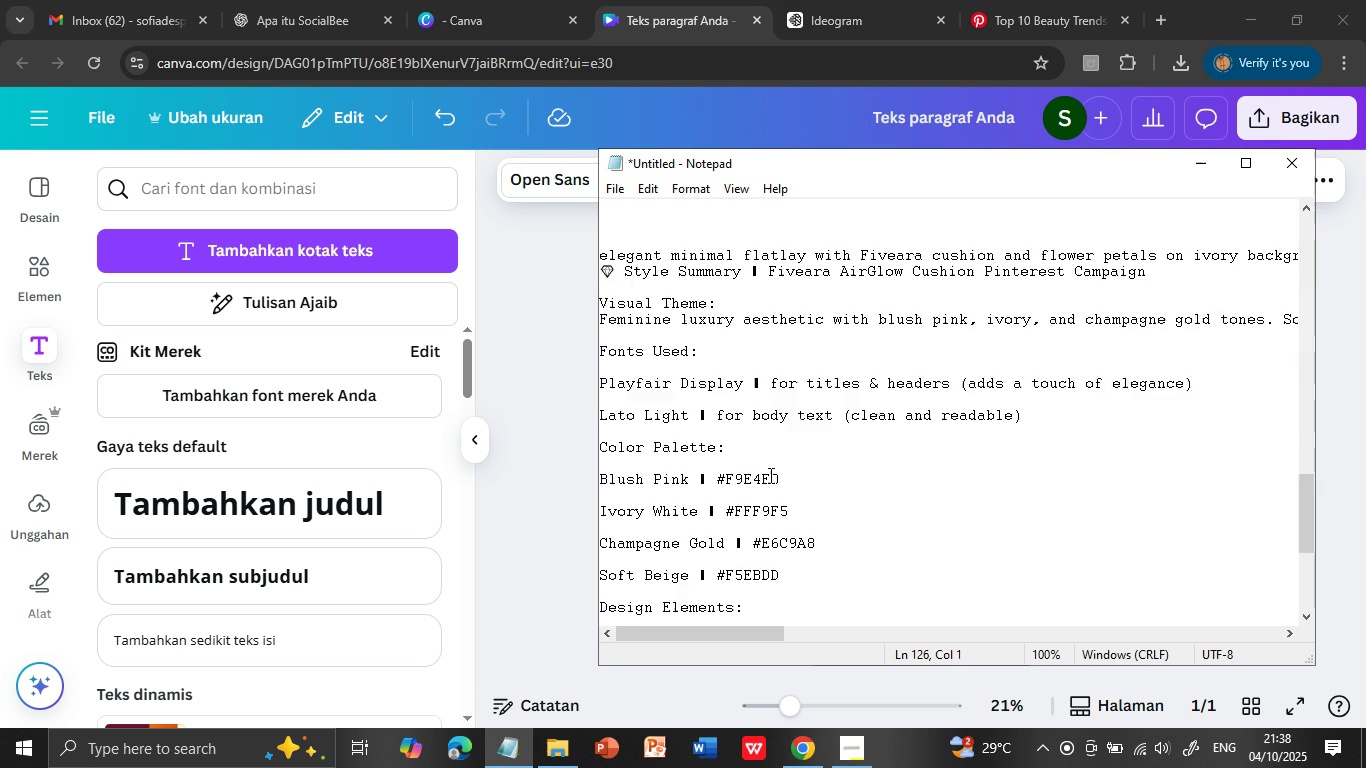 
scroll: coordinate [772, 456], scroll_direction: up, amount: 34.0